 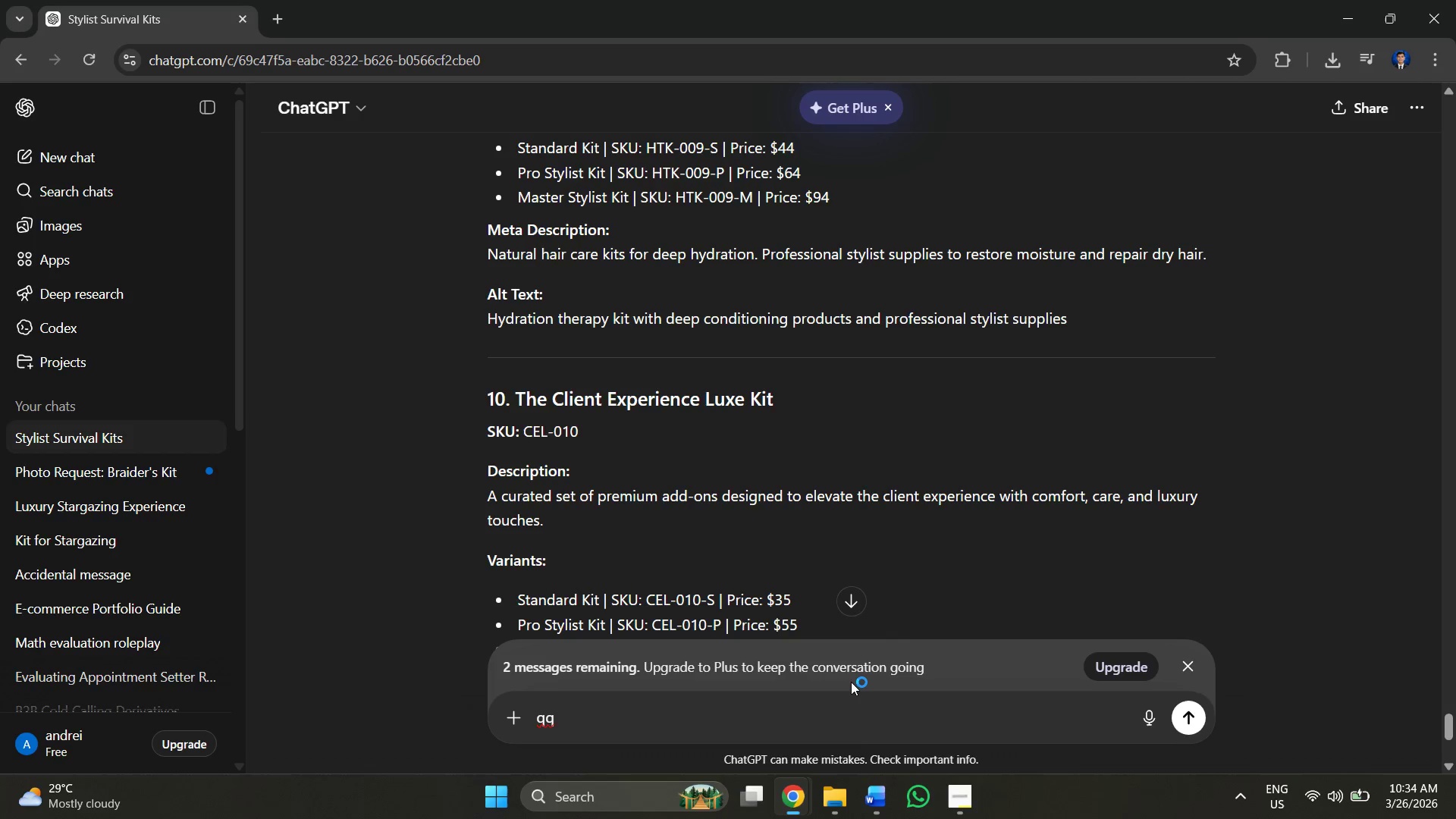 
left_click([787, 795])
 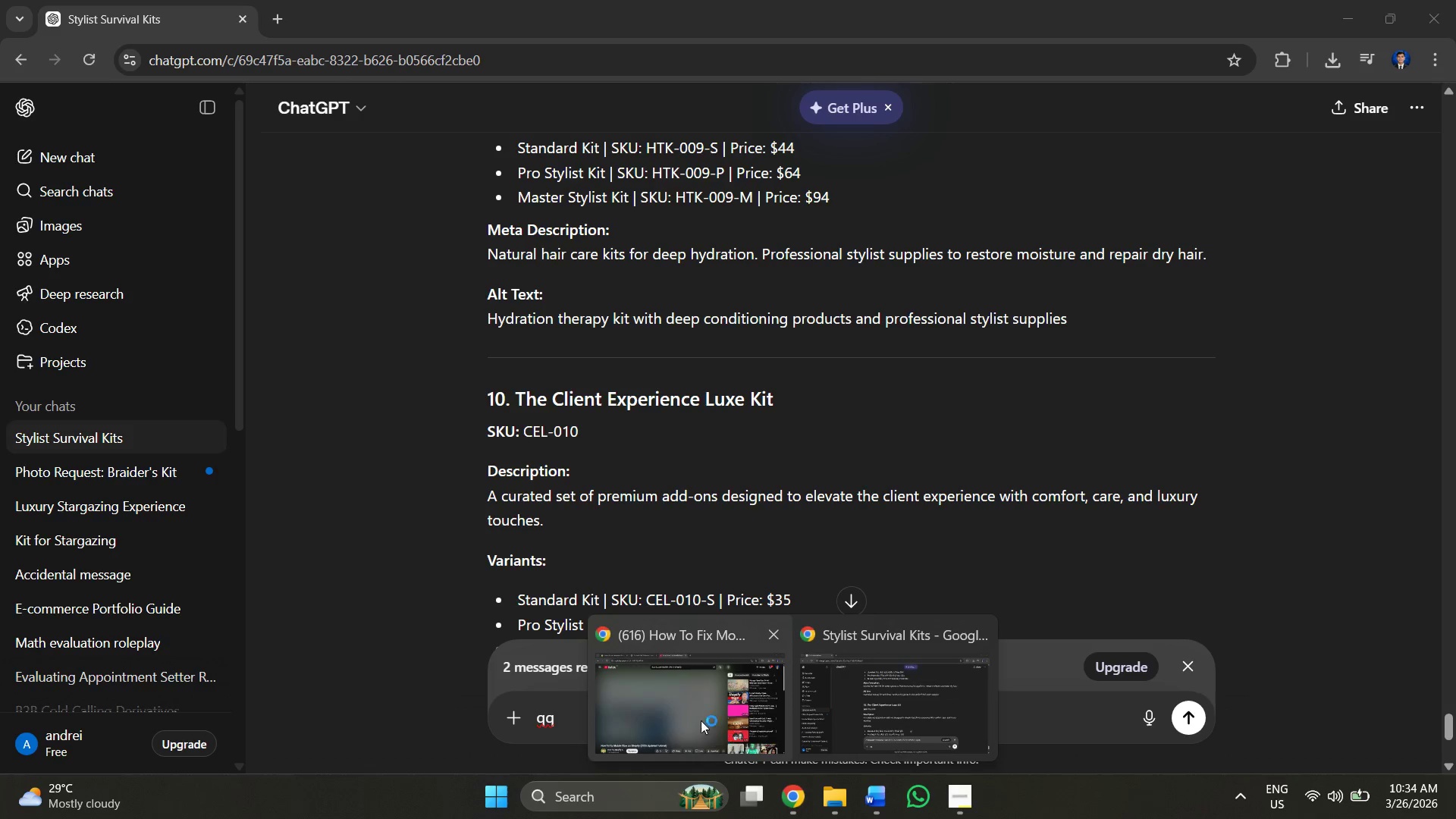 
left_click([689, 695])
 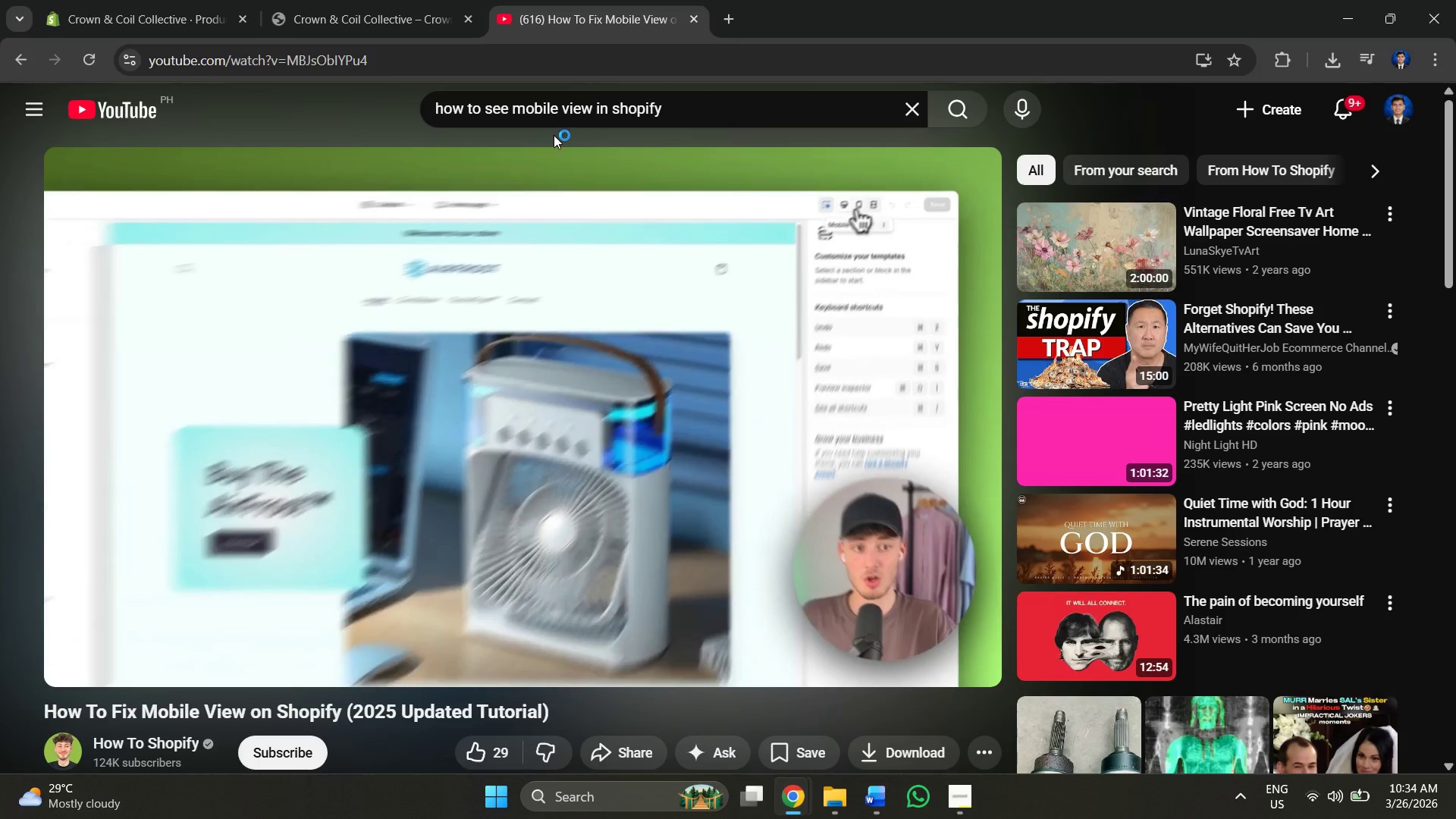 
left_click([422, 0])
 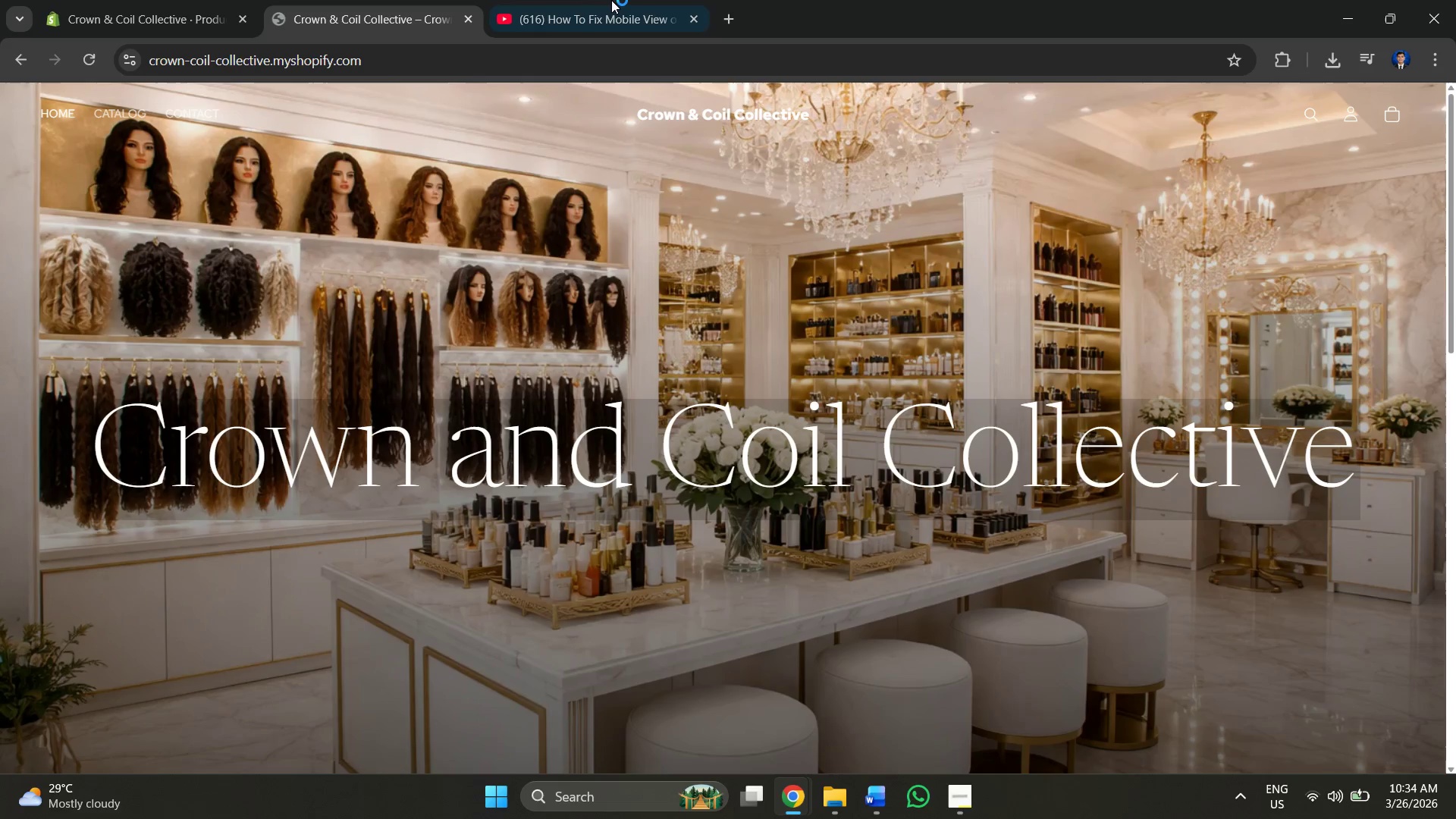 
left_click([610, 0])